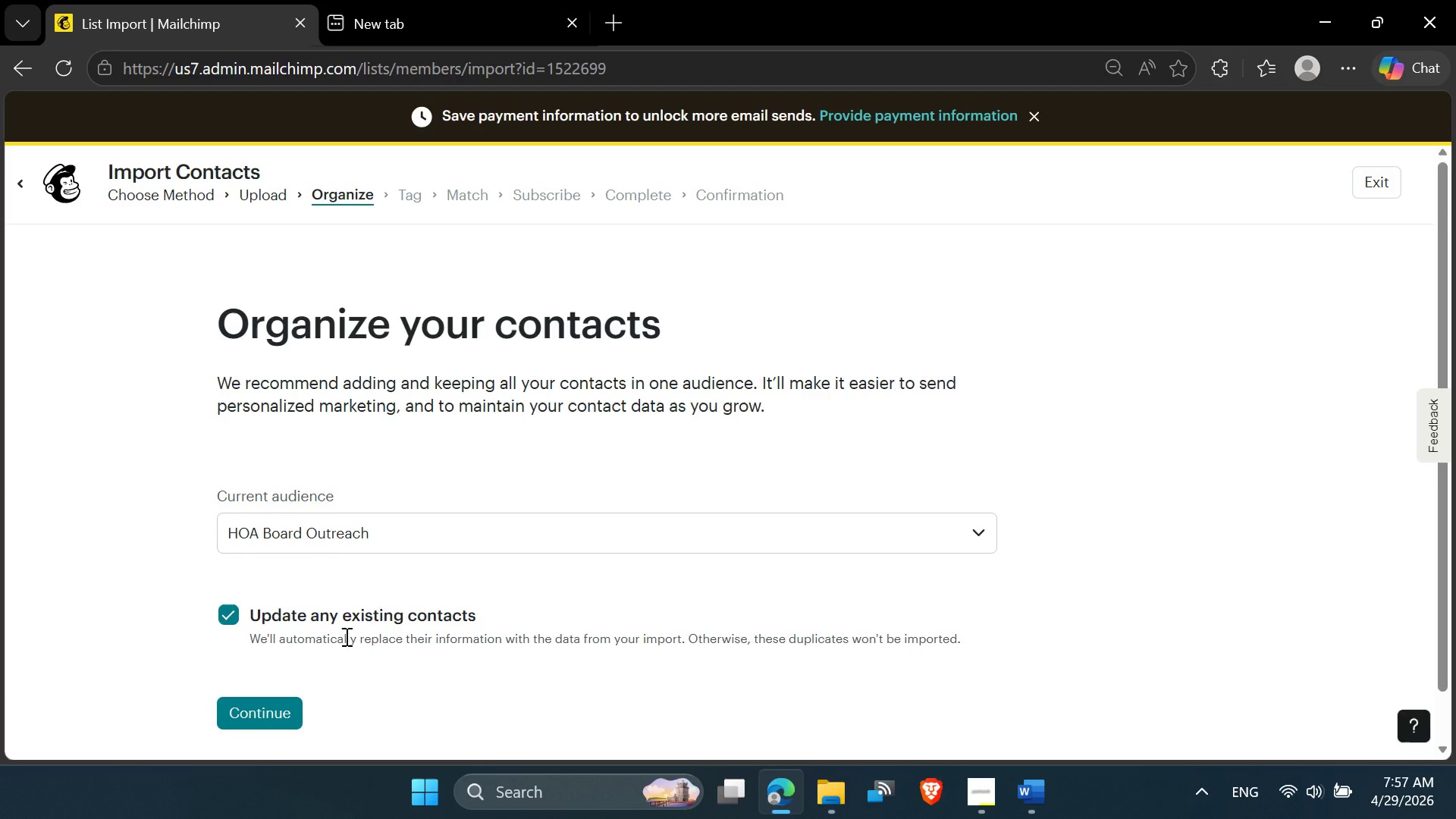 
scroll: coordinate [344, 637], scroll_direction: down, amount: 2.0
 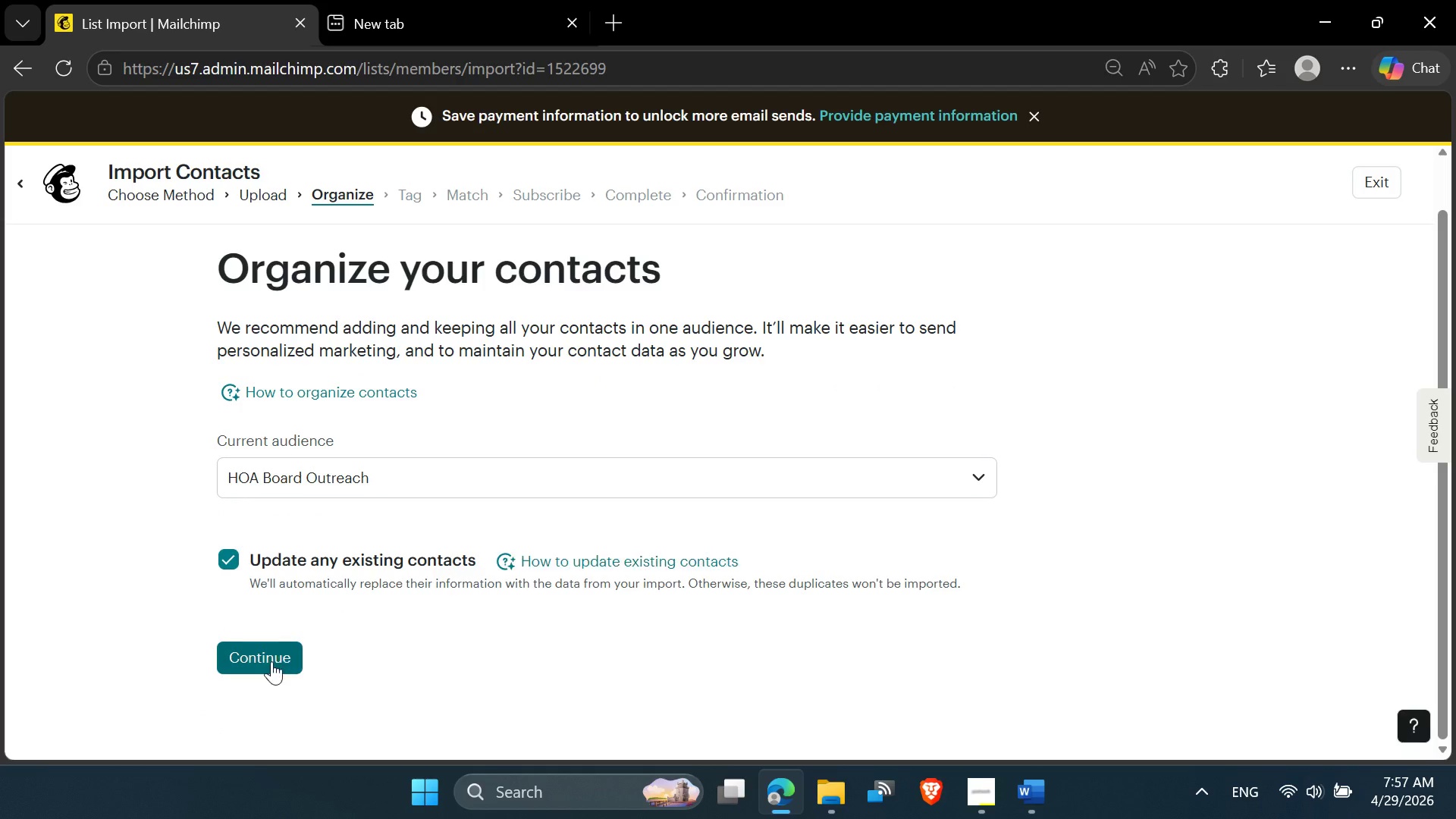 
left_click([271, 661])
 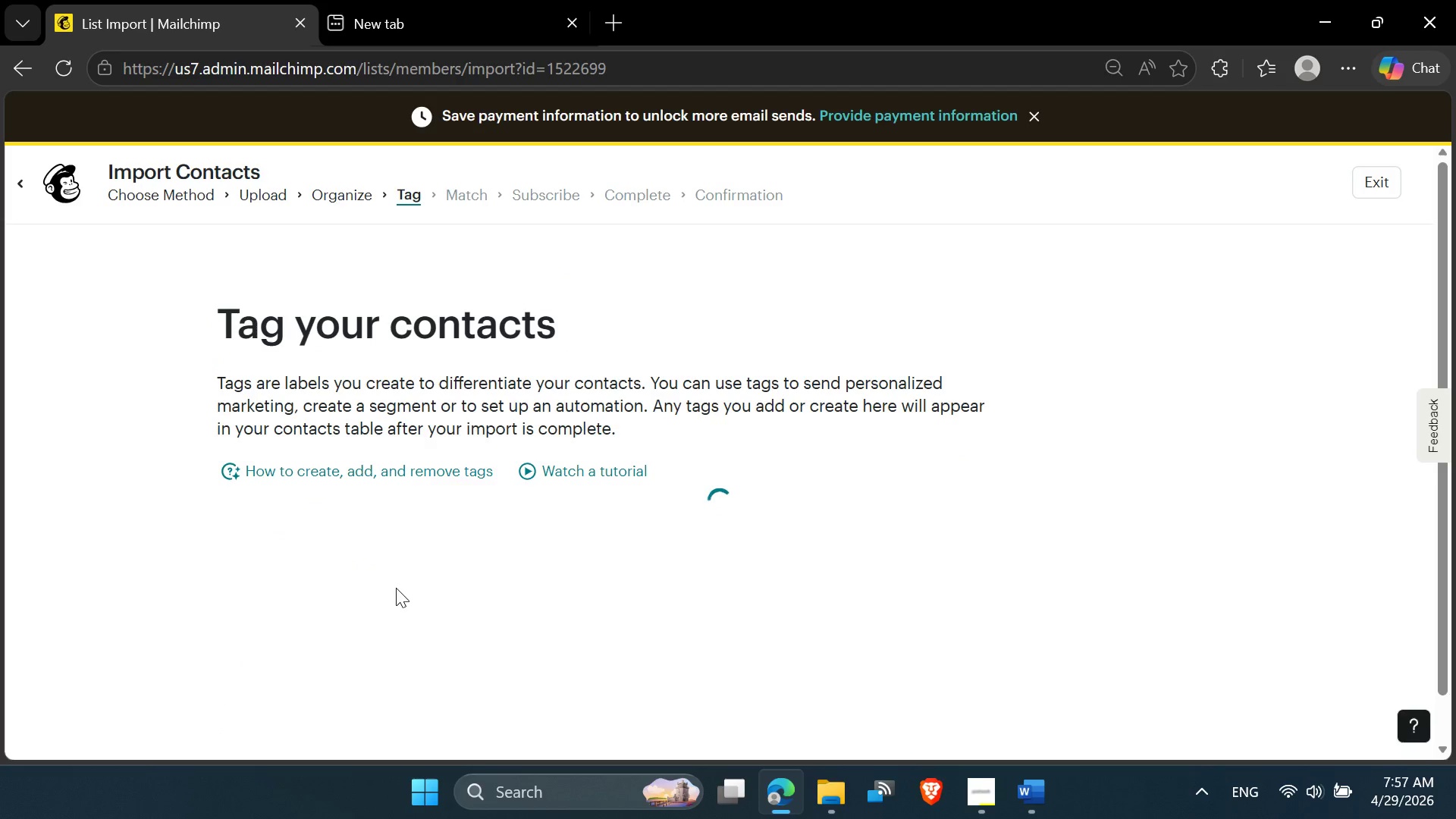 
mouse_move([493, 564])
 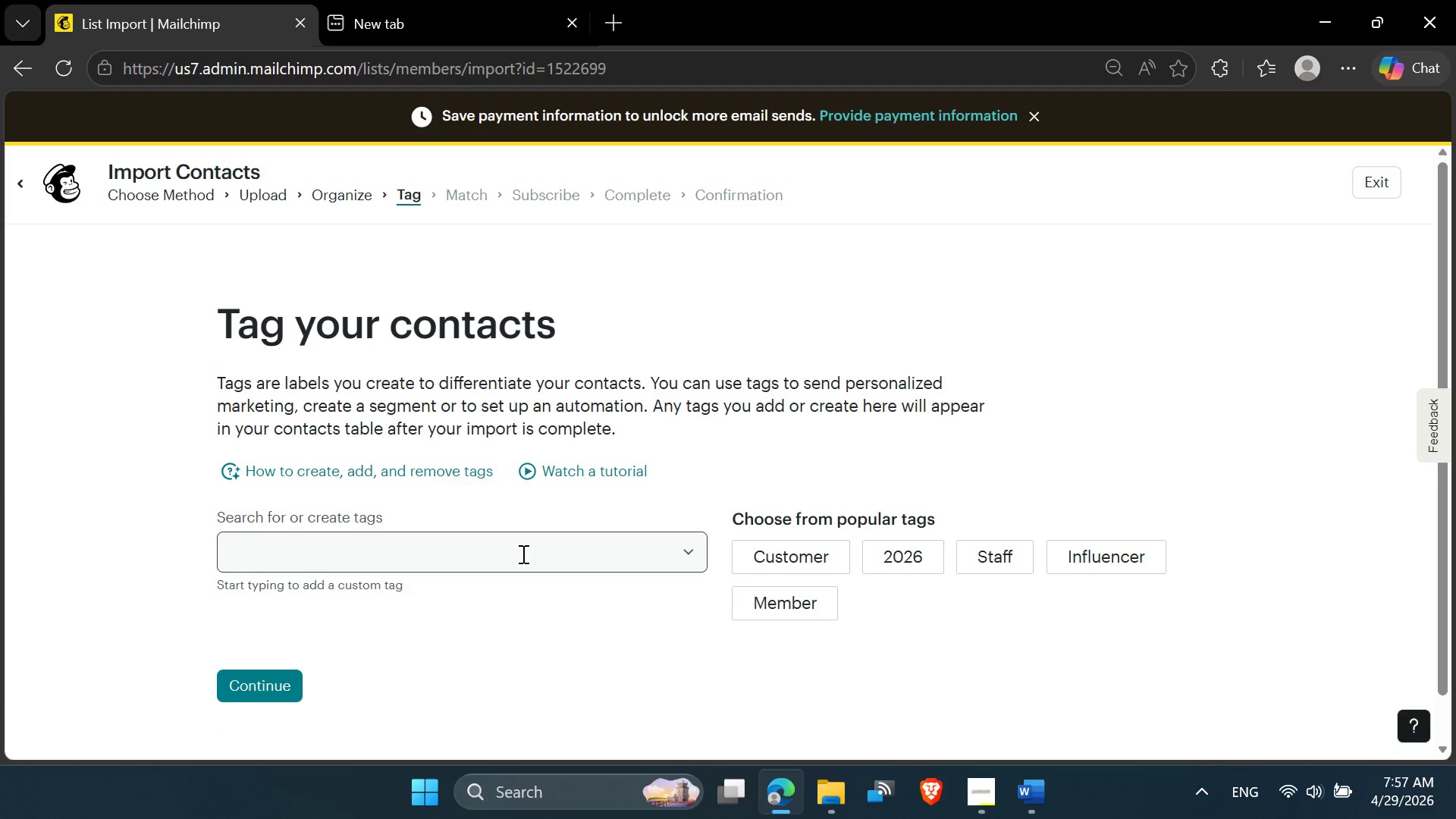 
left_click([526, 551])
 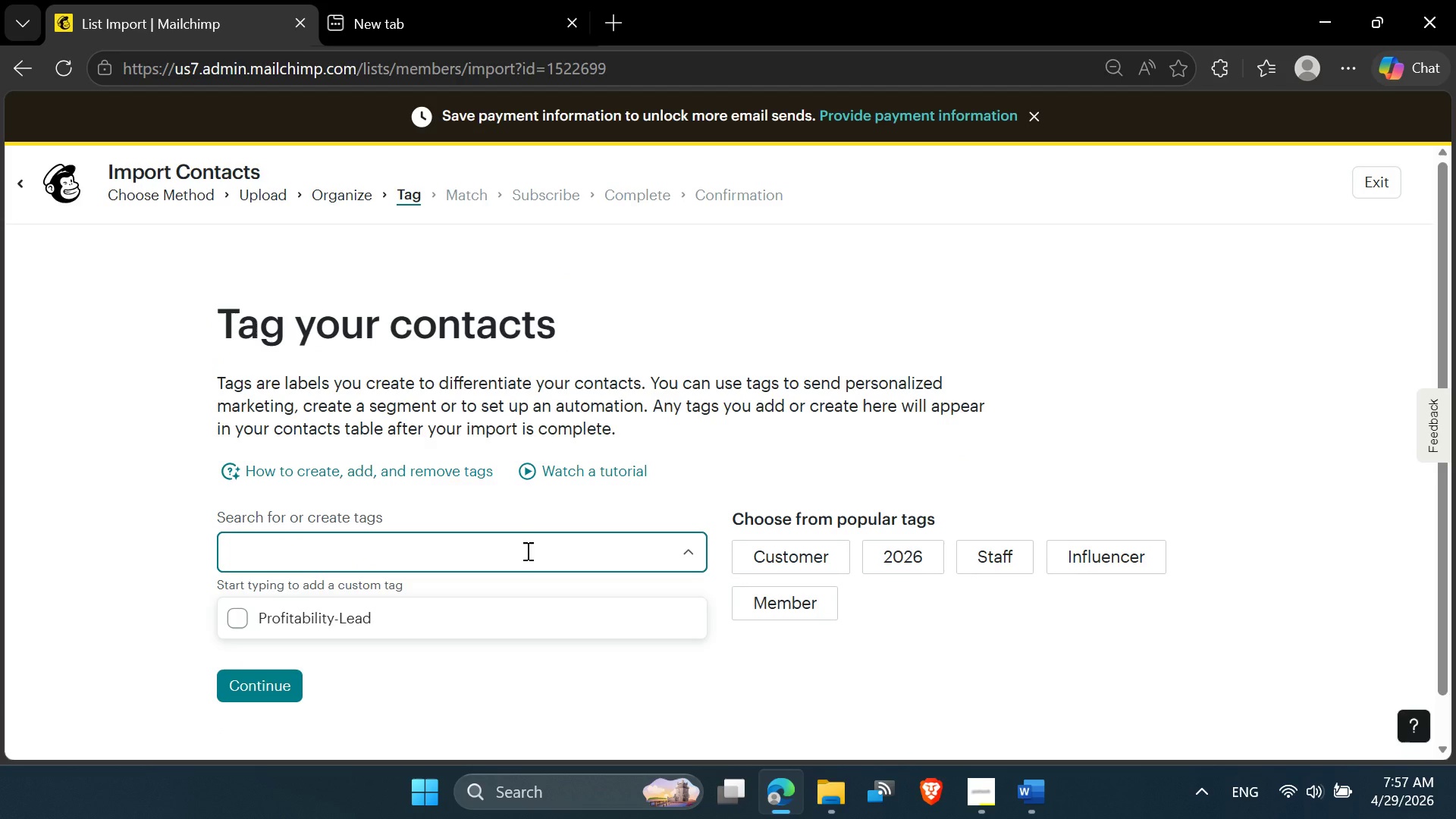 
left_click([526, 551])
 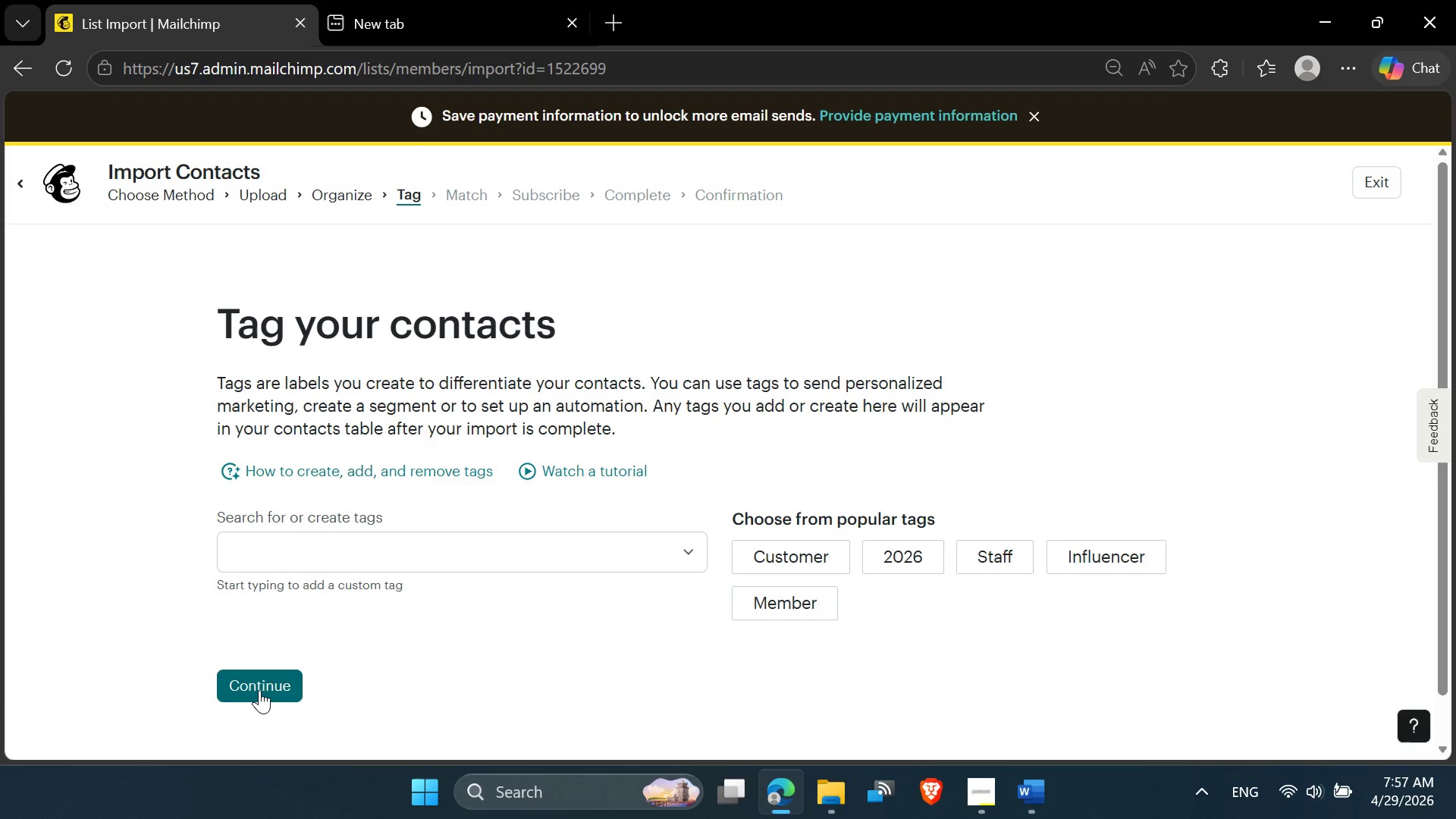 
left_click([259, 690])
 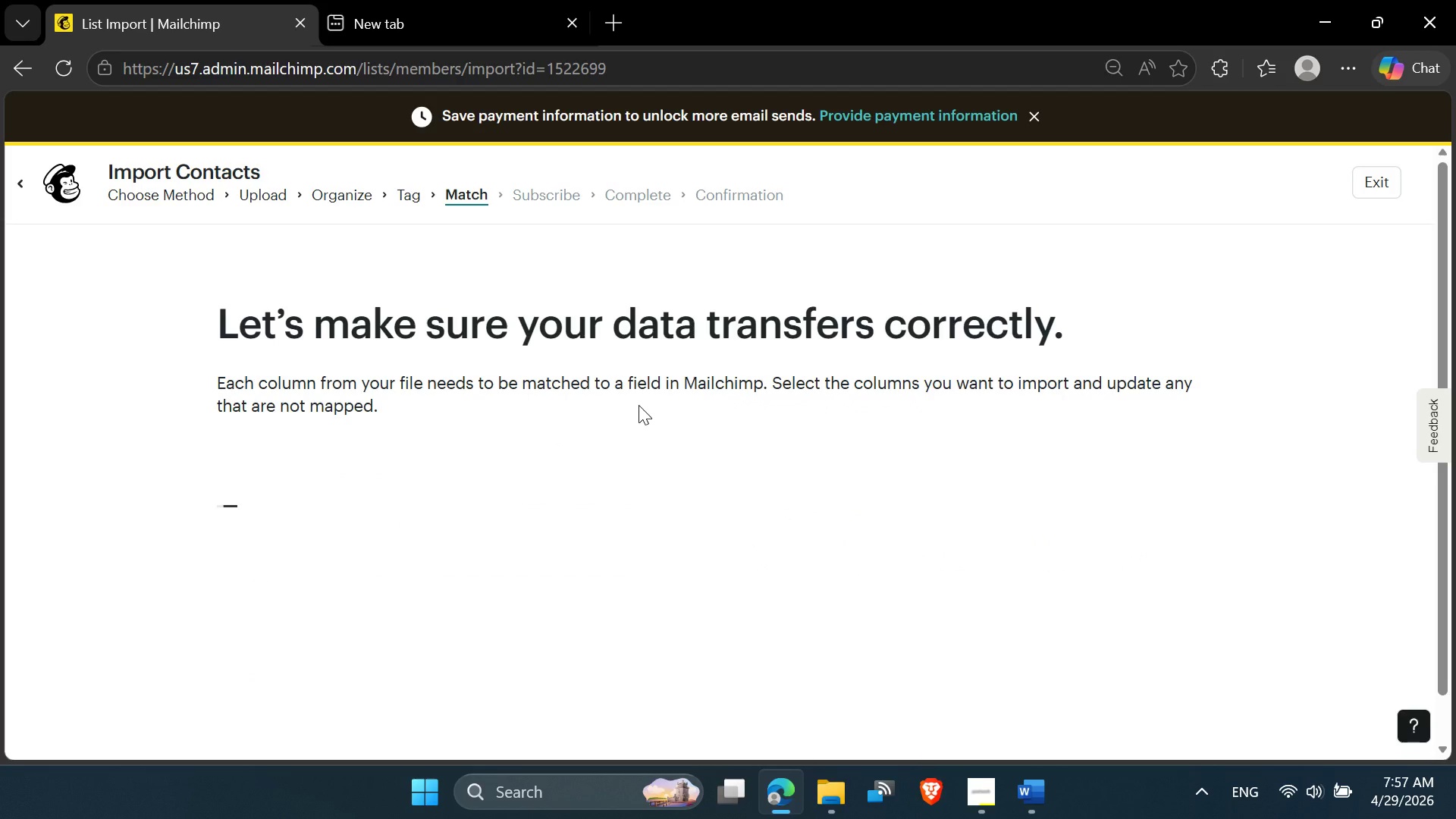 
scroll: coordinate [647, 522], scroll_direction: down, amount: 5.0
 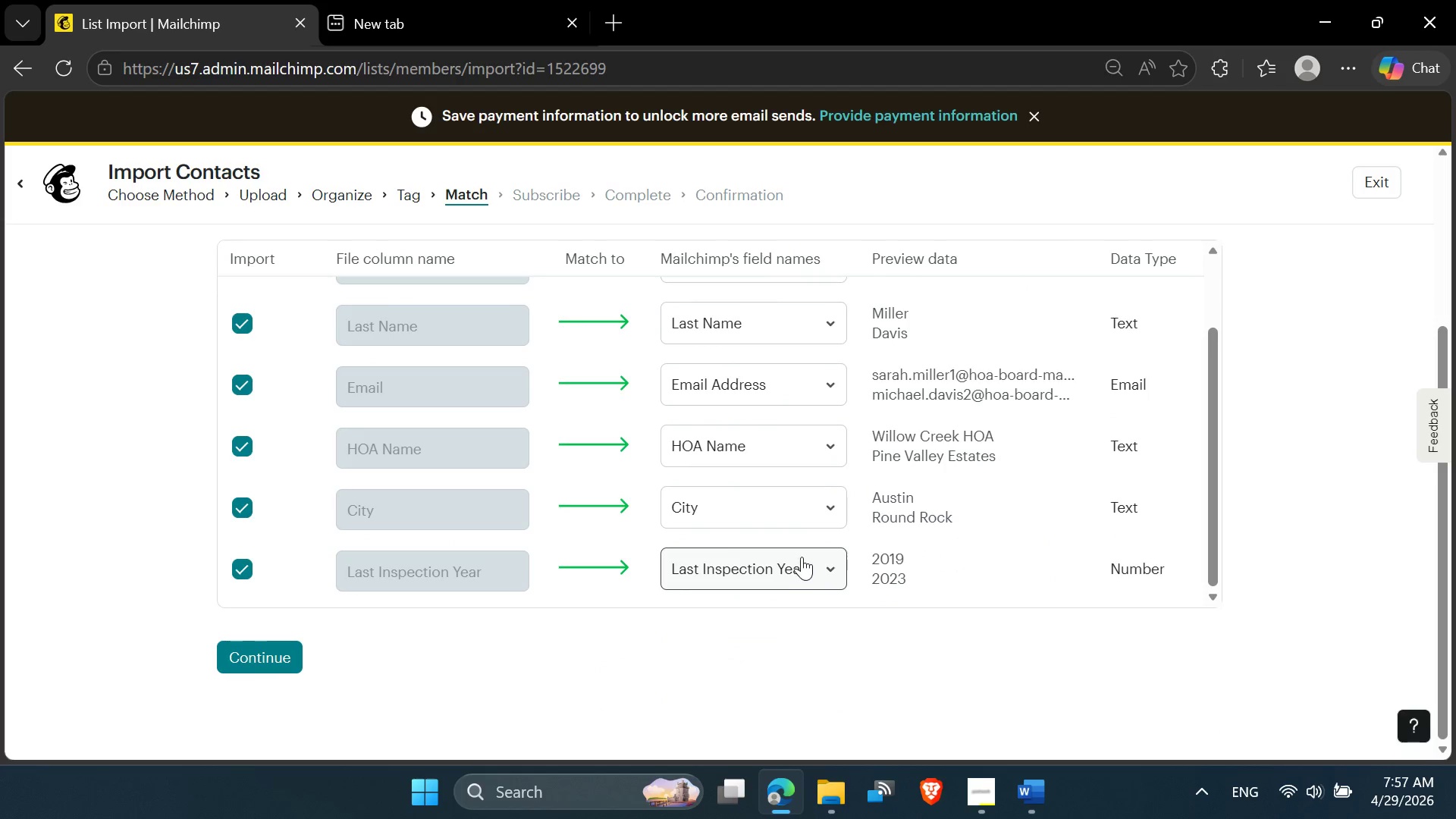 
scroll: coordinate [802, 557], scroll_direction: up, amount: 2.0
 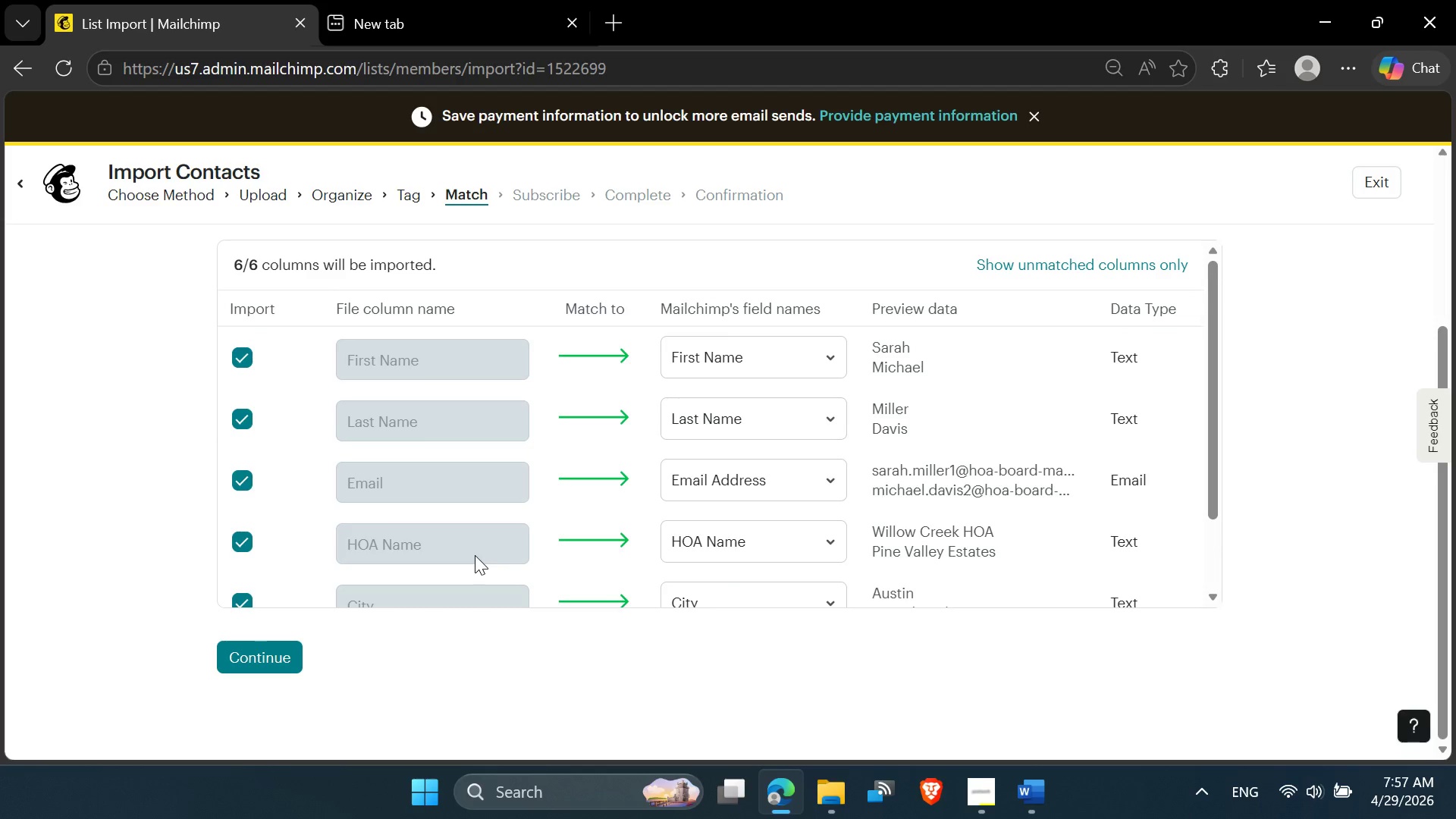 
scroll: coordinate [647, 494], scroll_direction: down, amount: 2.0
 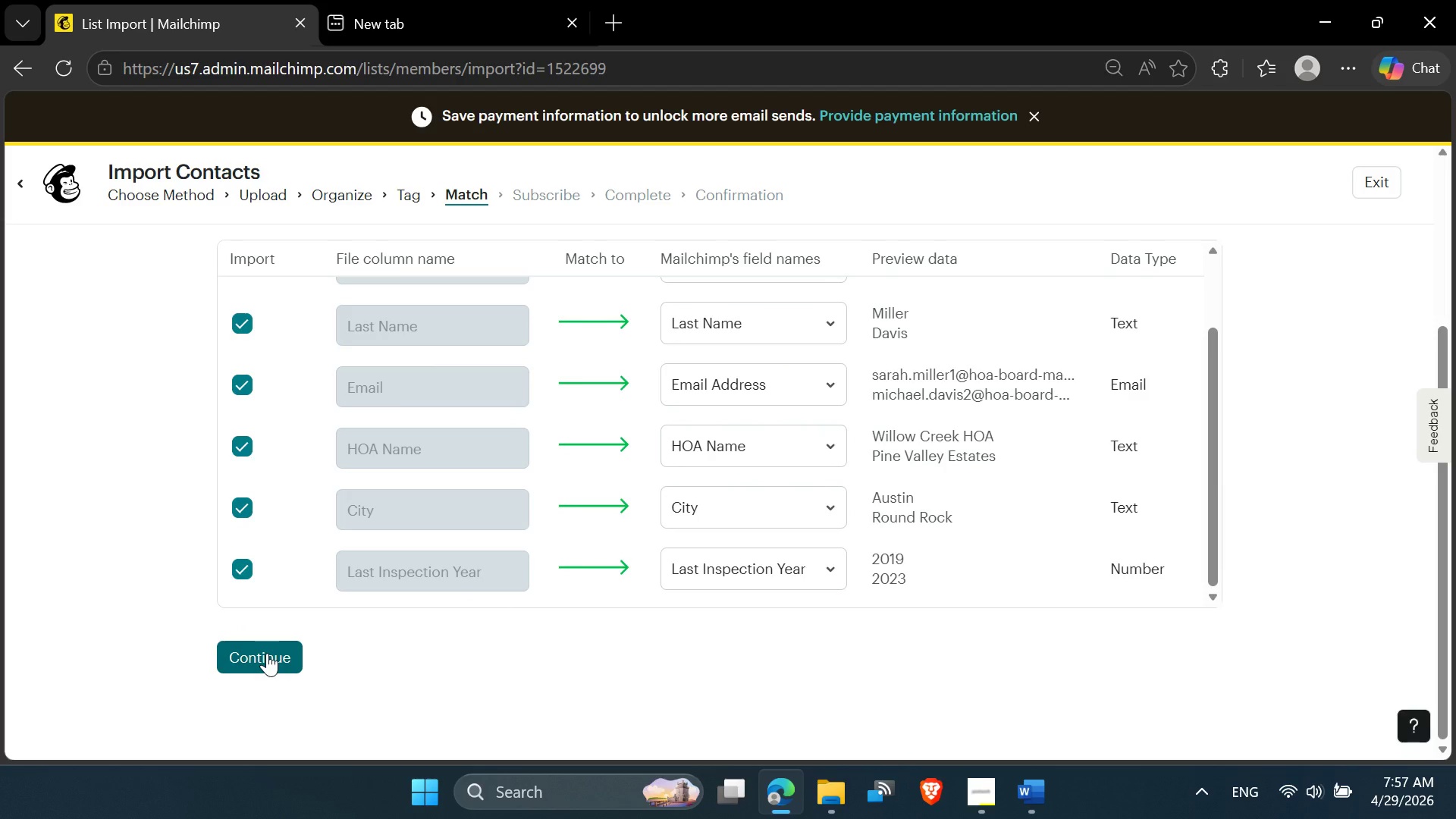 
left_click([267, 653])
 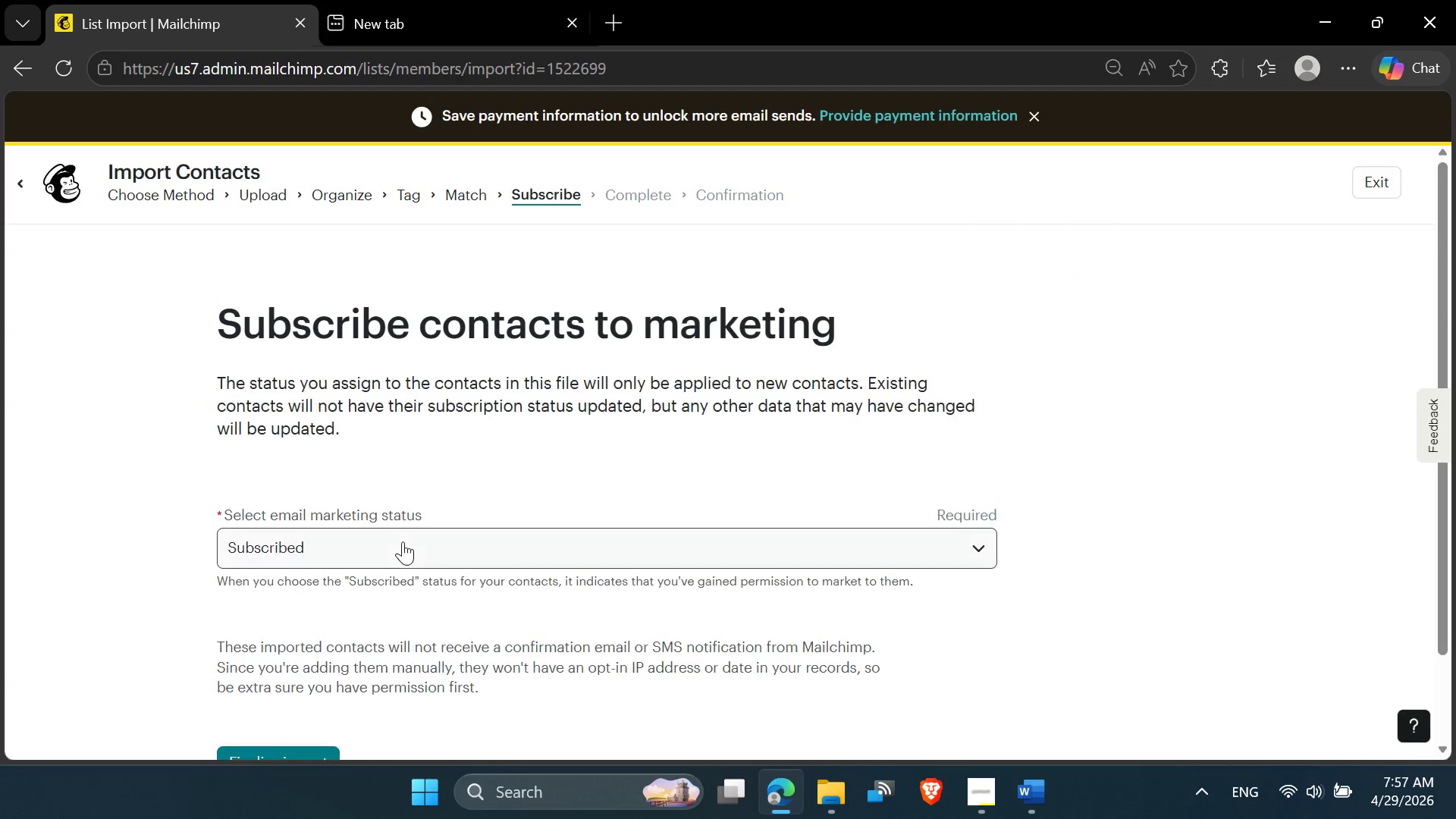 
scroll: coordinate [403, 542], scroll_direction: down, amount: 3.0
 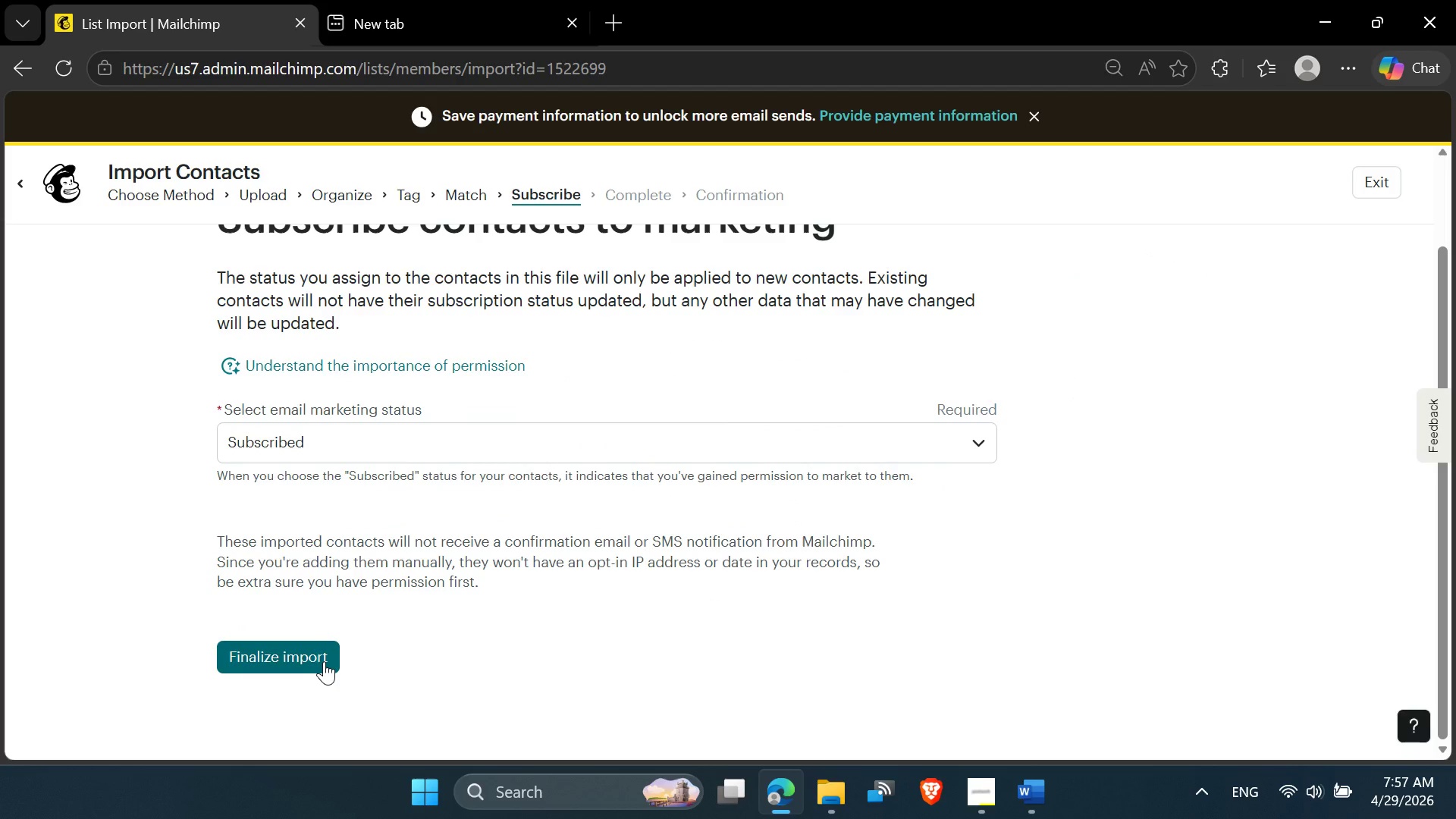 
left_click([318, 661])
 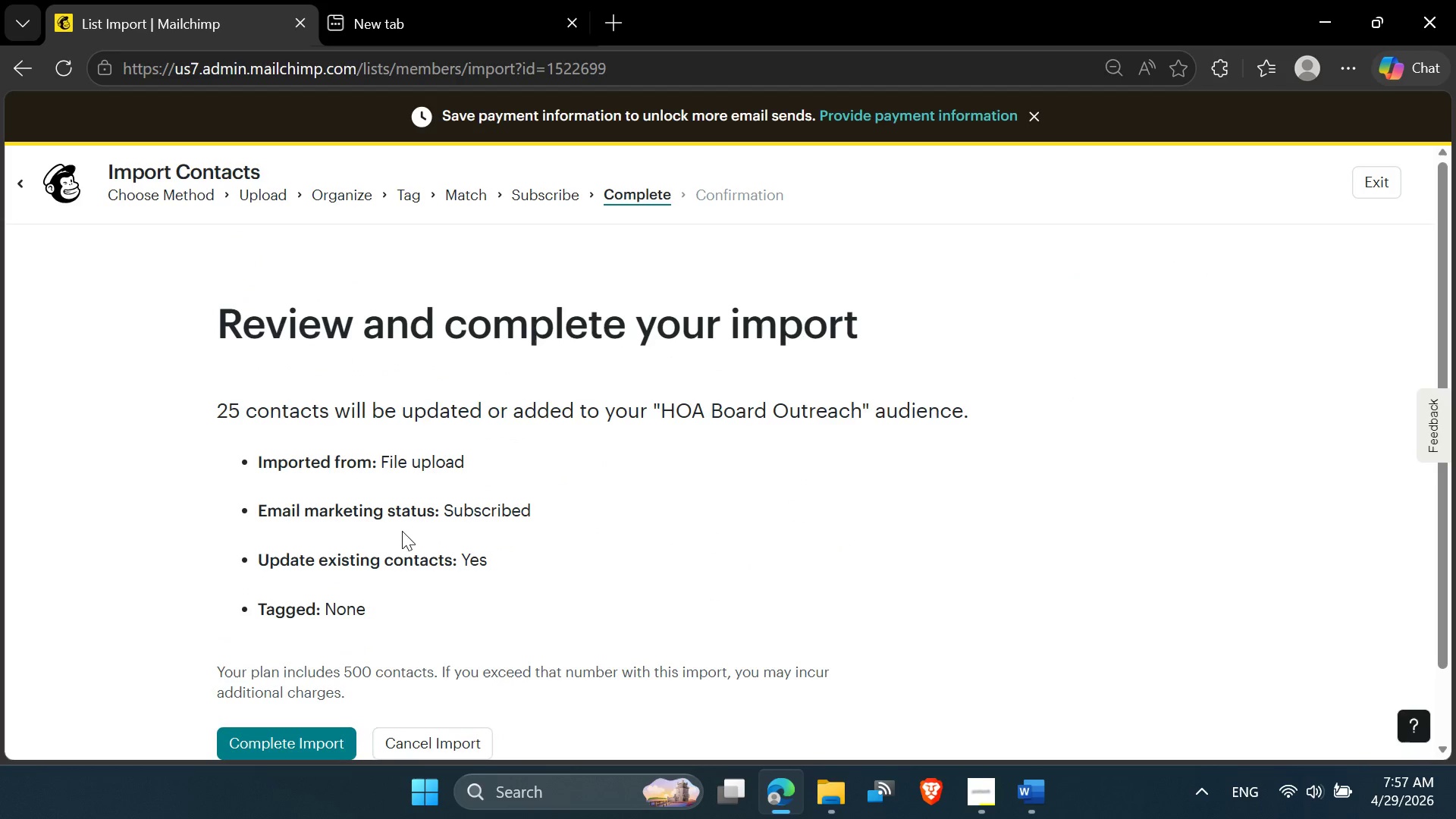 
scroll: coordinate [405, 526], scroll_direction: down, amount: 2.0
 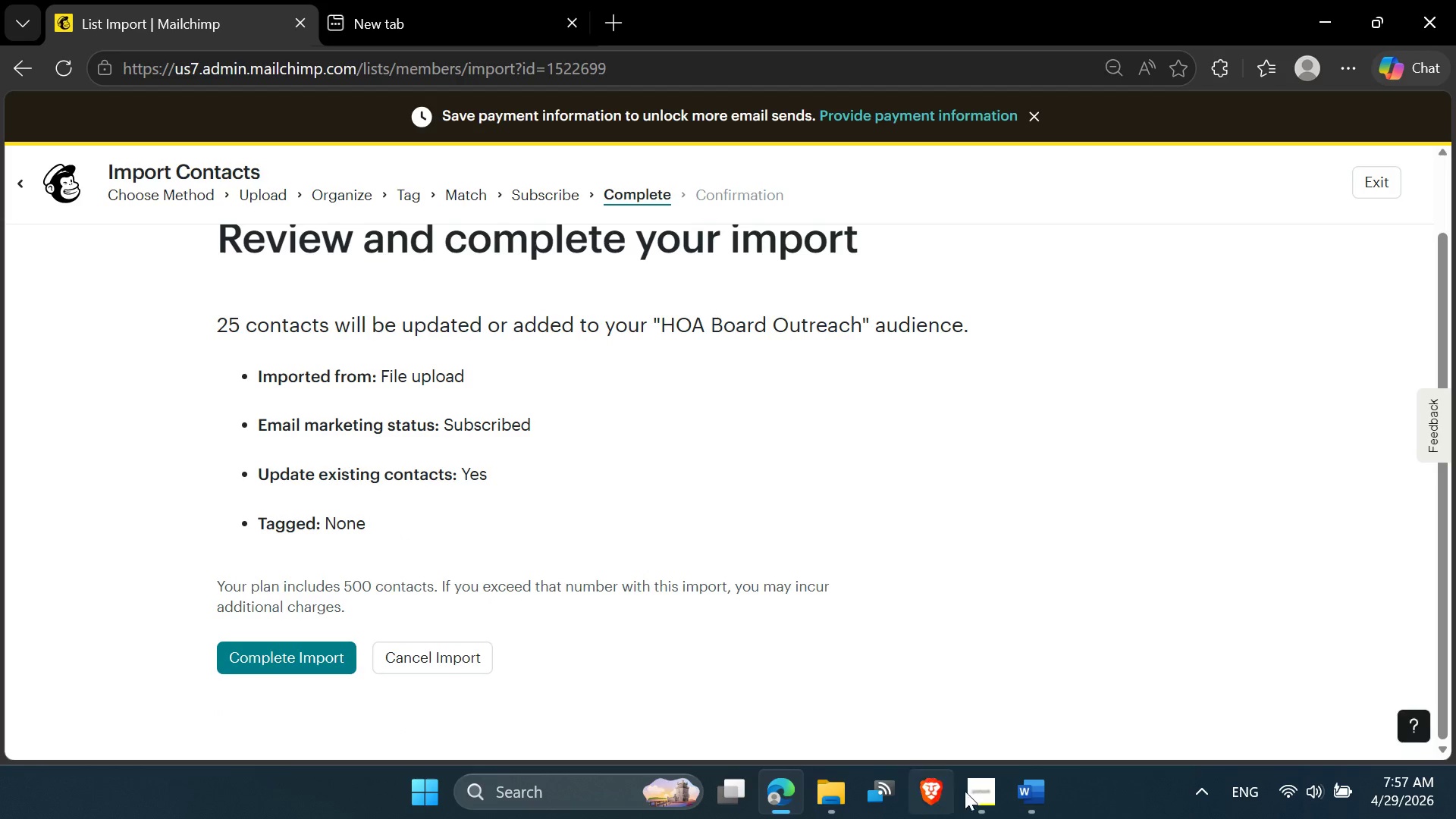 
left_click([982, 799])